 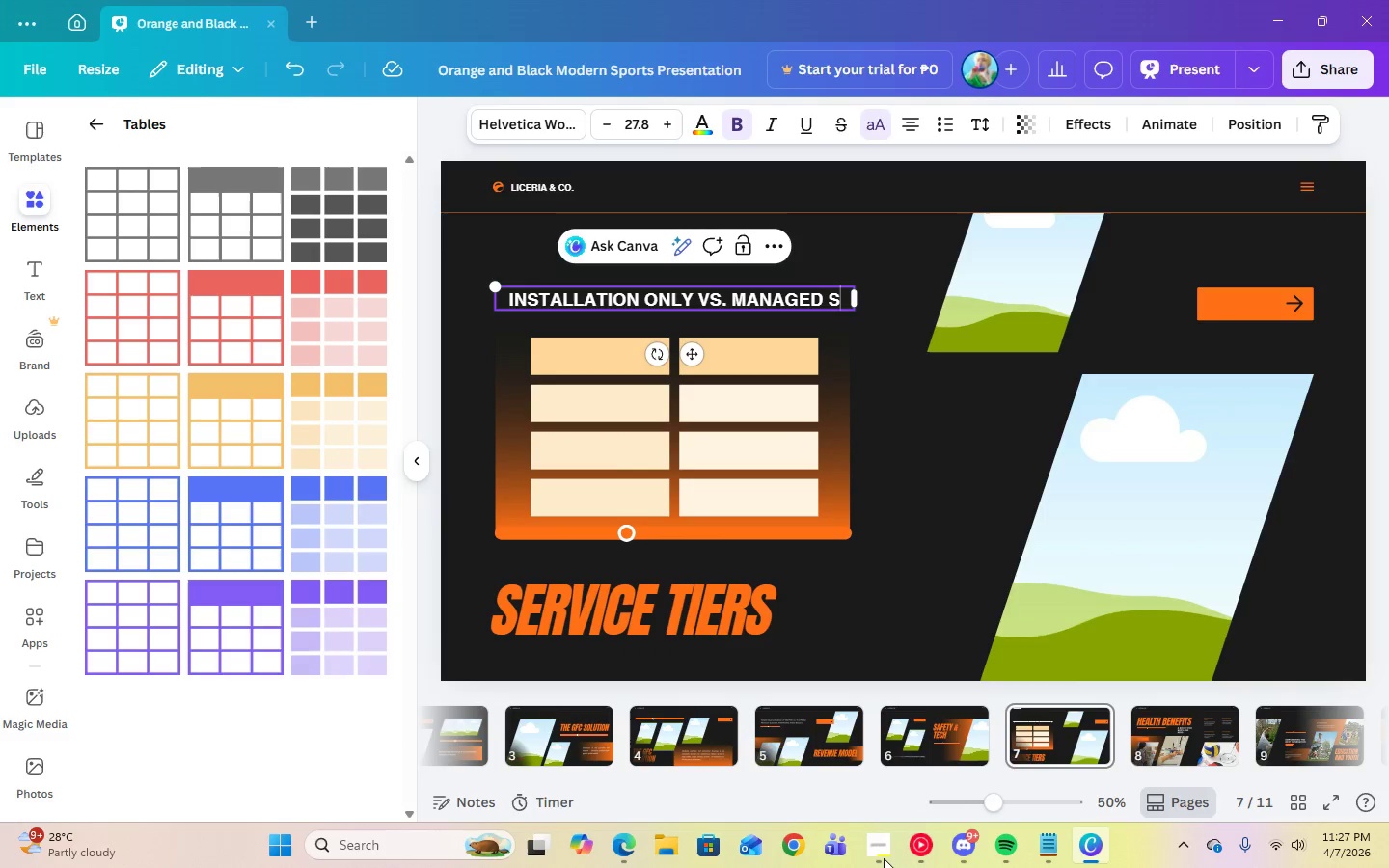 
key(Control+E)
 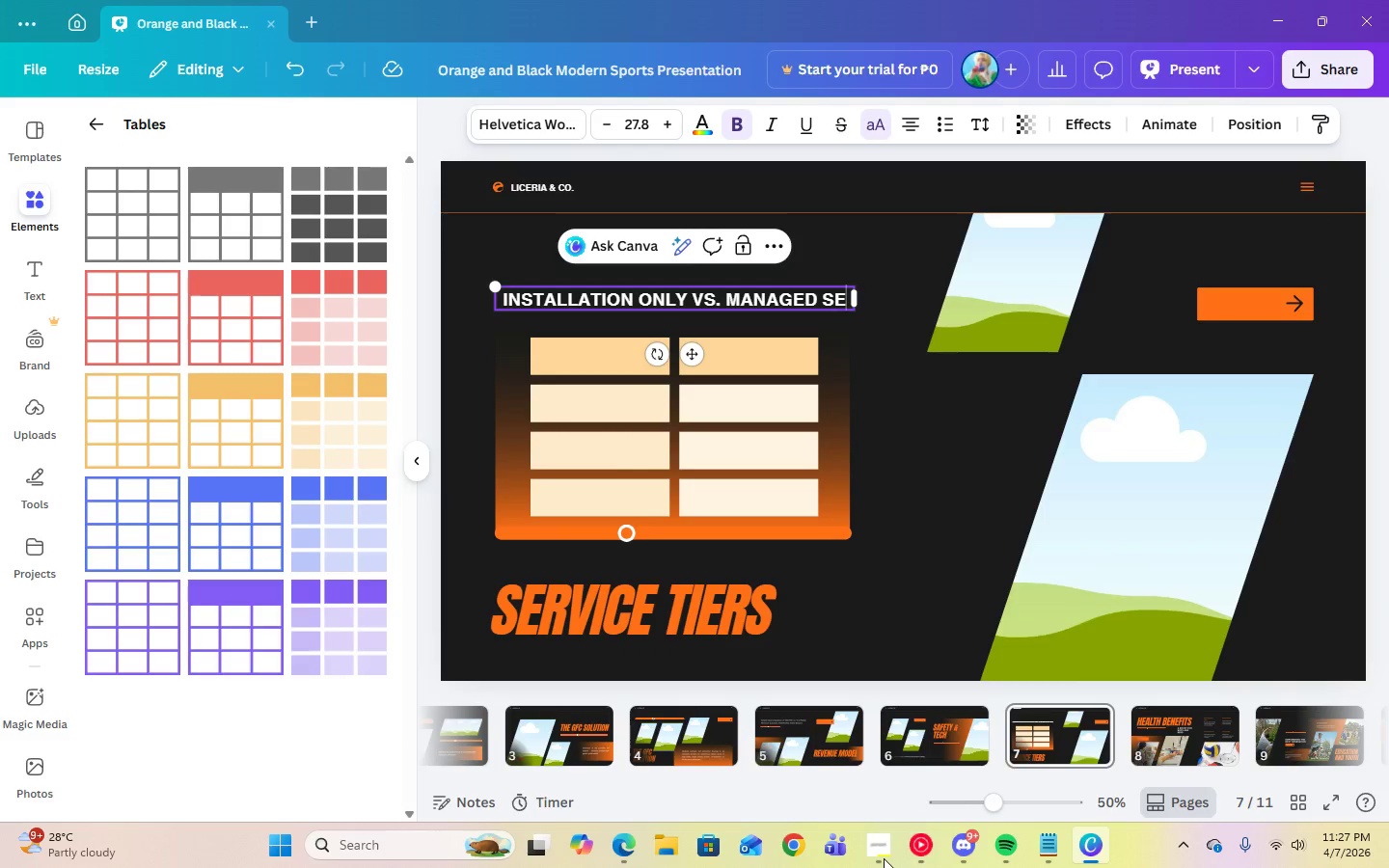 
key(Control+A)
 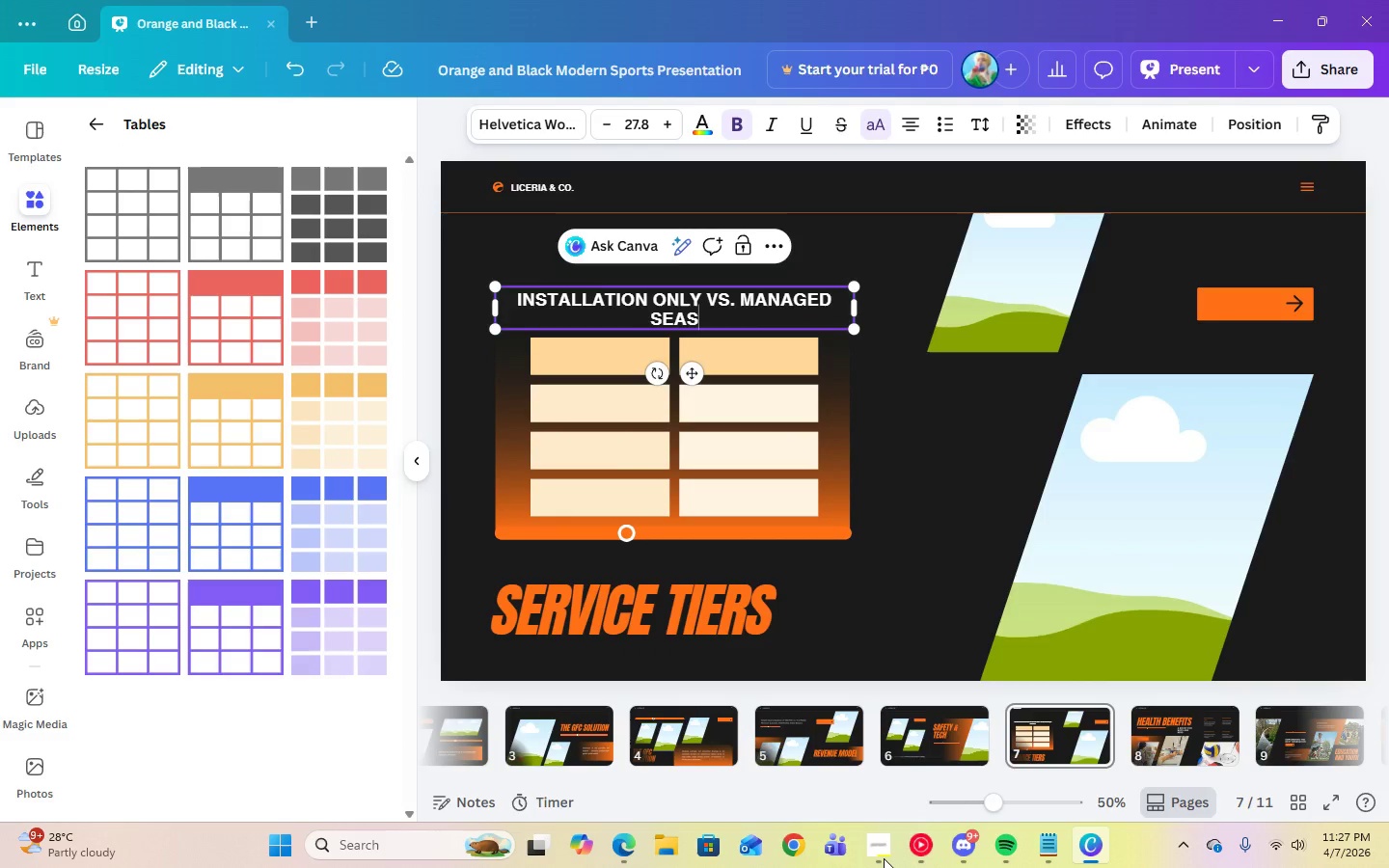 
key(Control+S)
 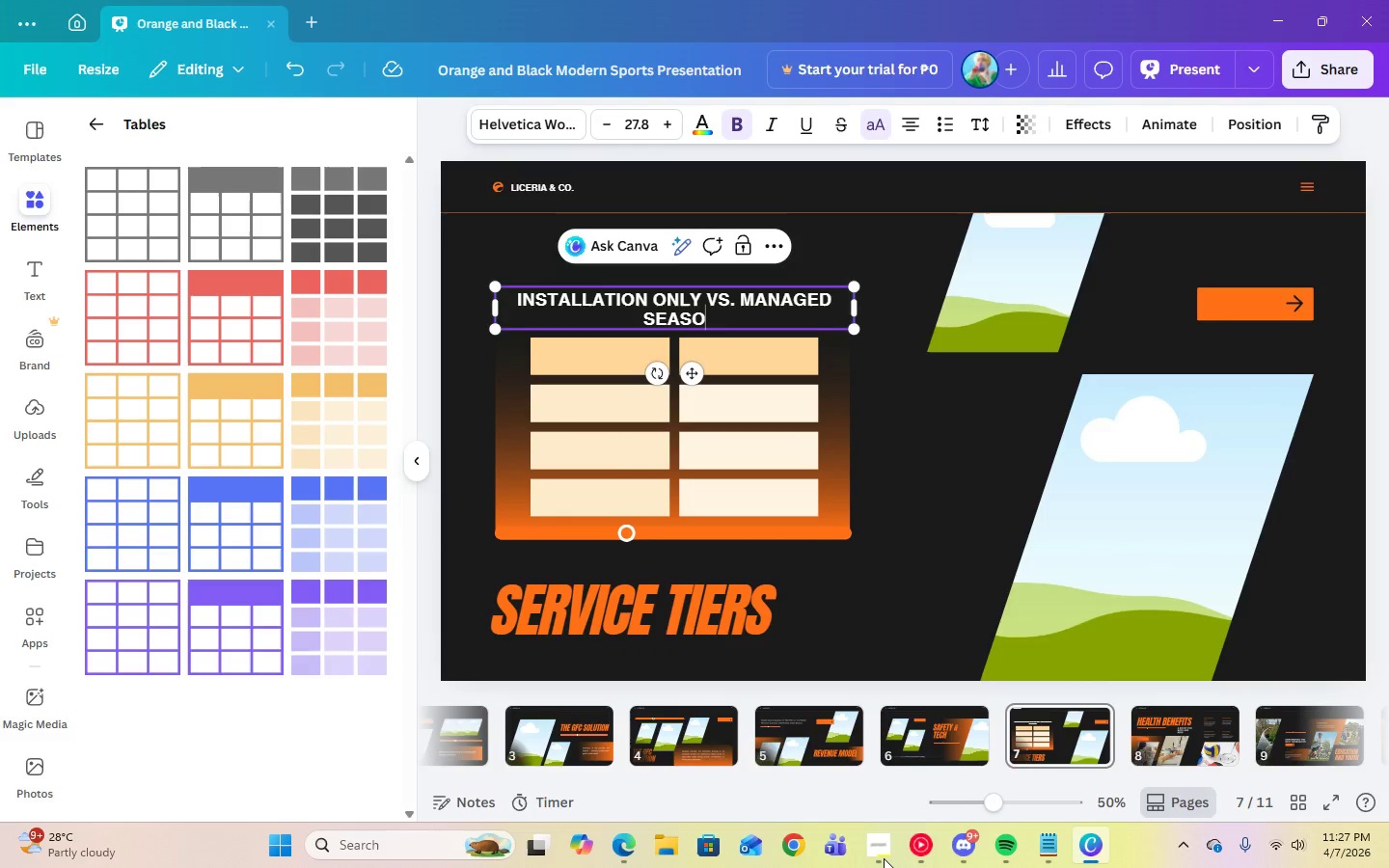 
key(Control+O)
 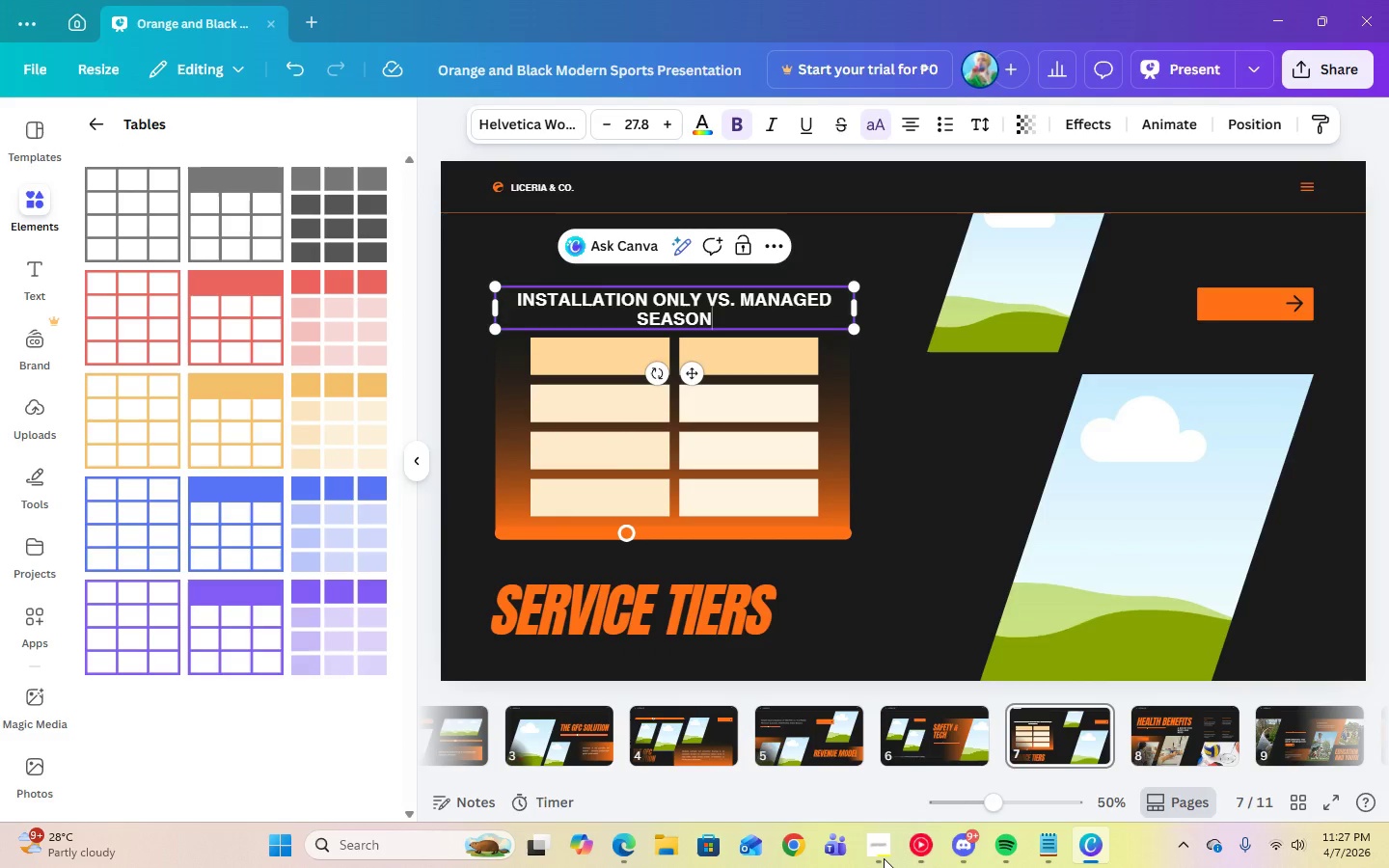 
key(Control+N)
 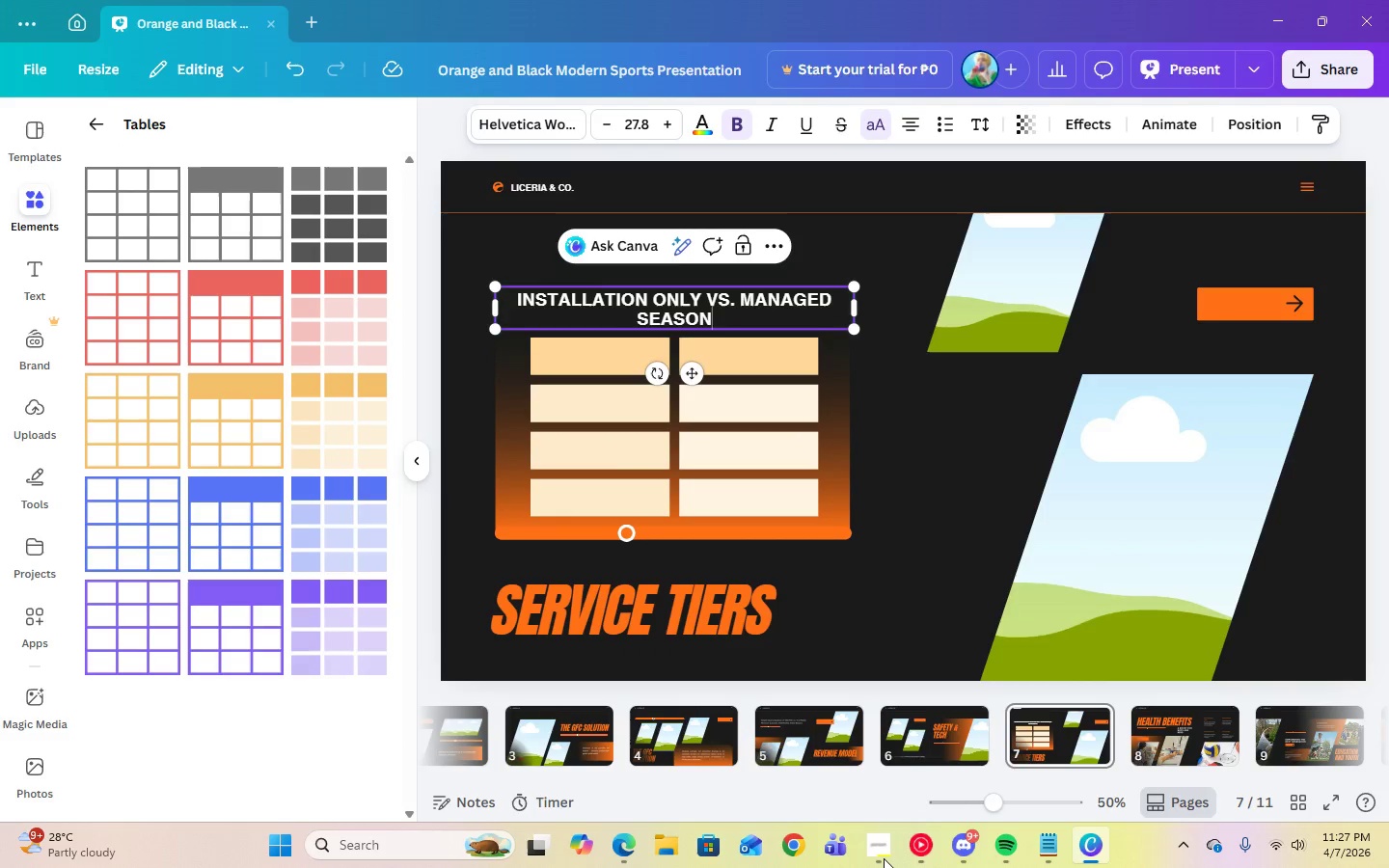 
key(Control+A)
 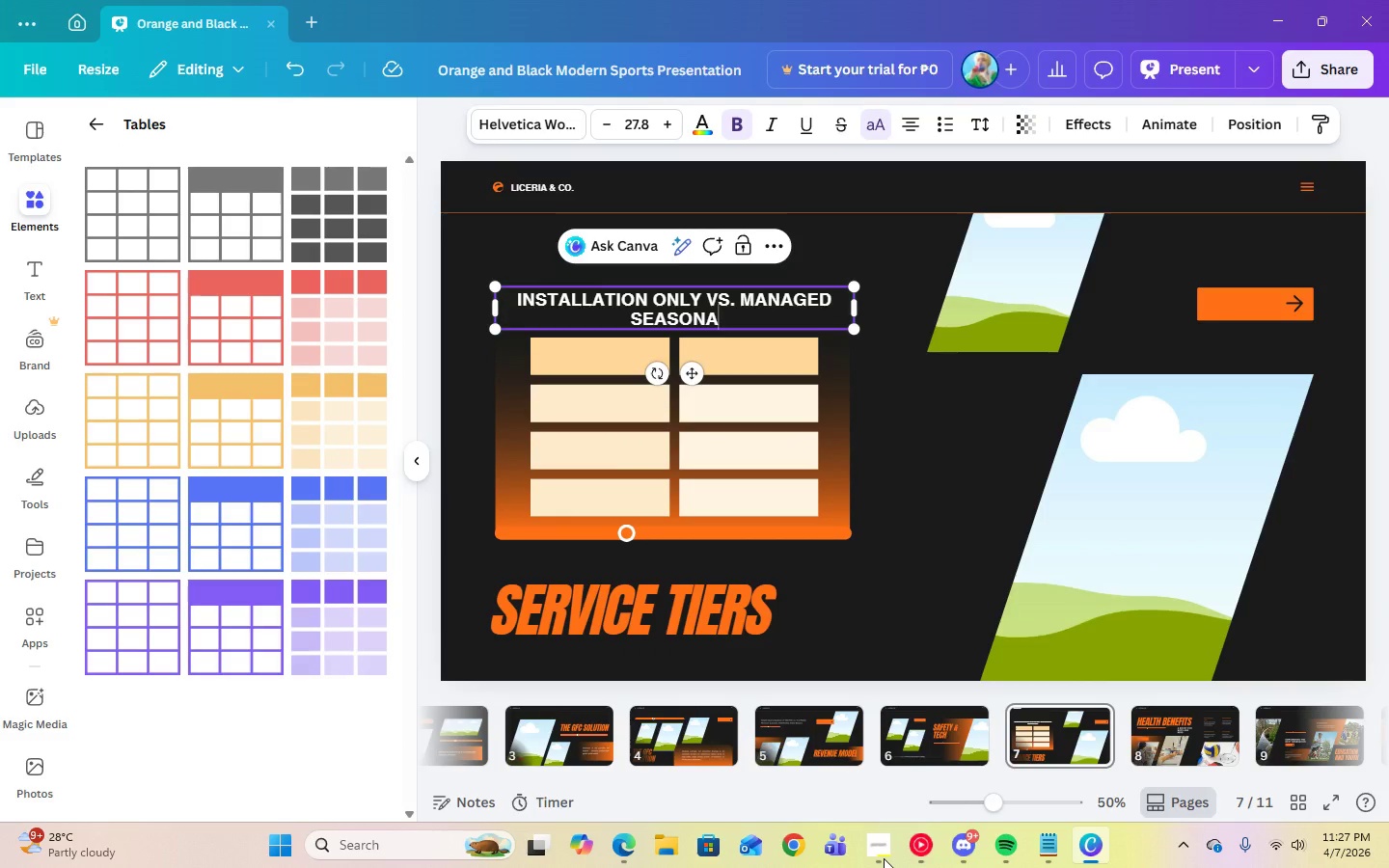 
key(Control+L)
 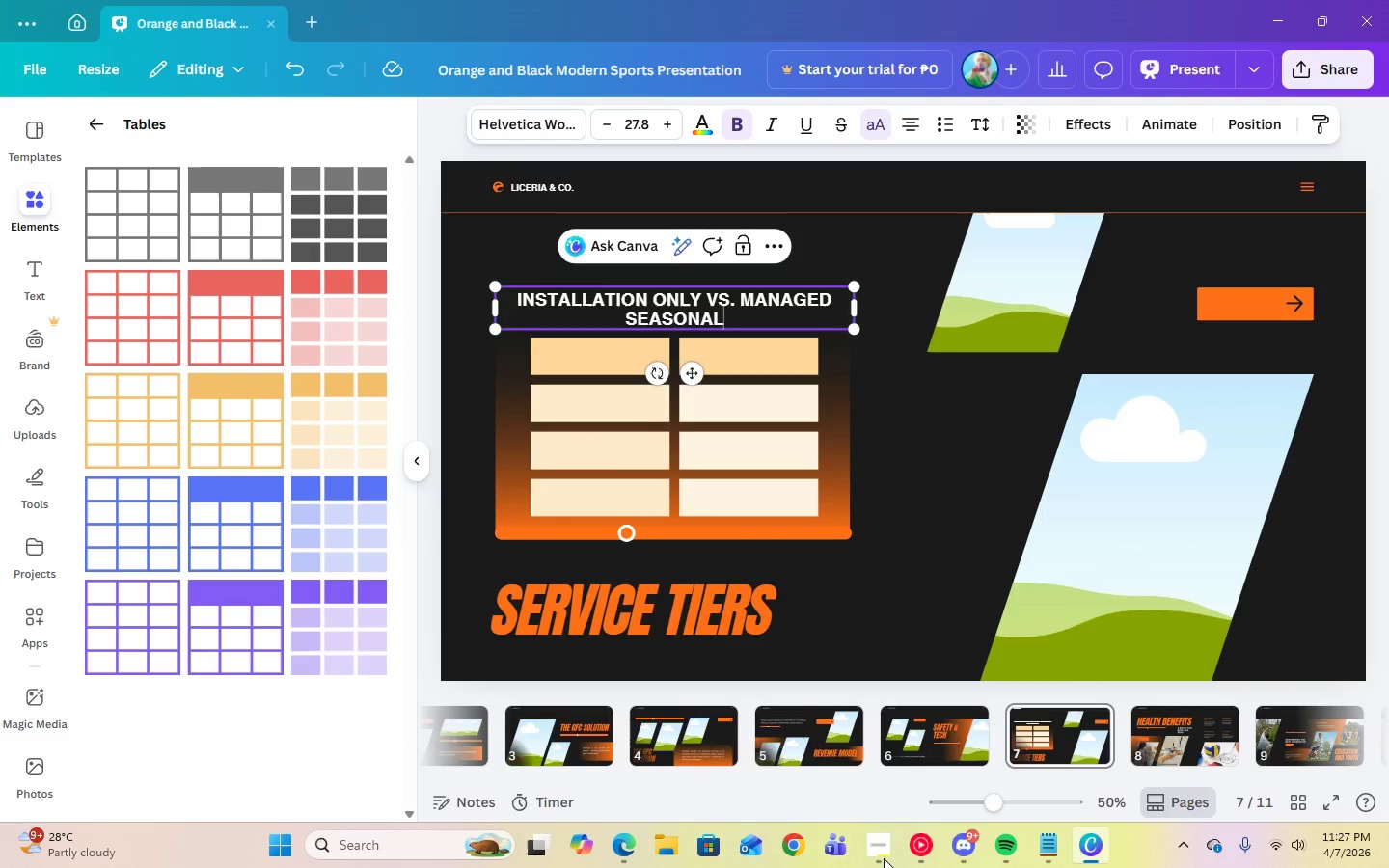 
key(Control+Space)
 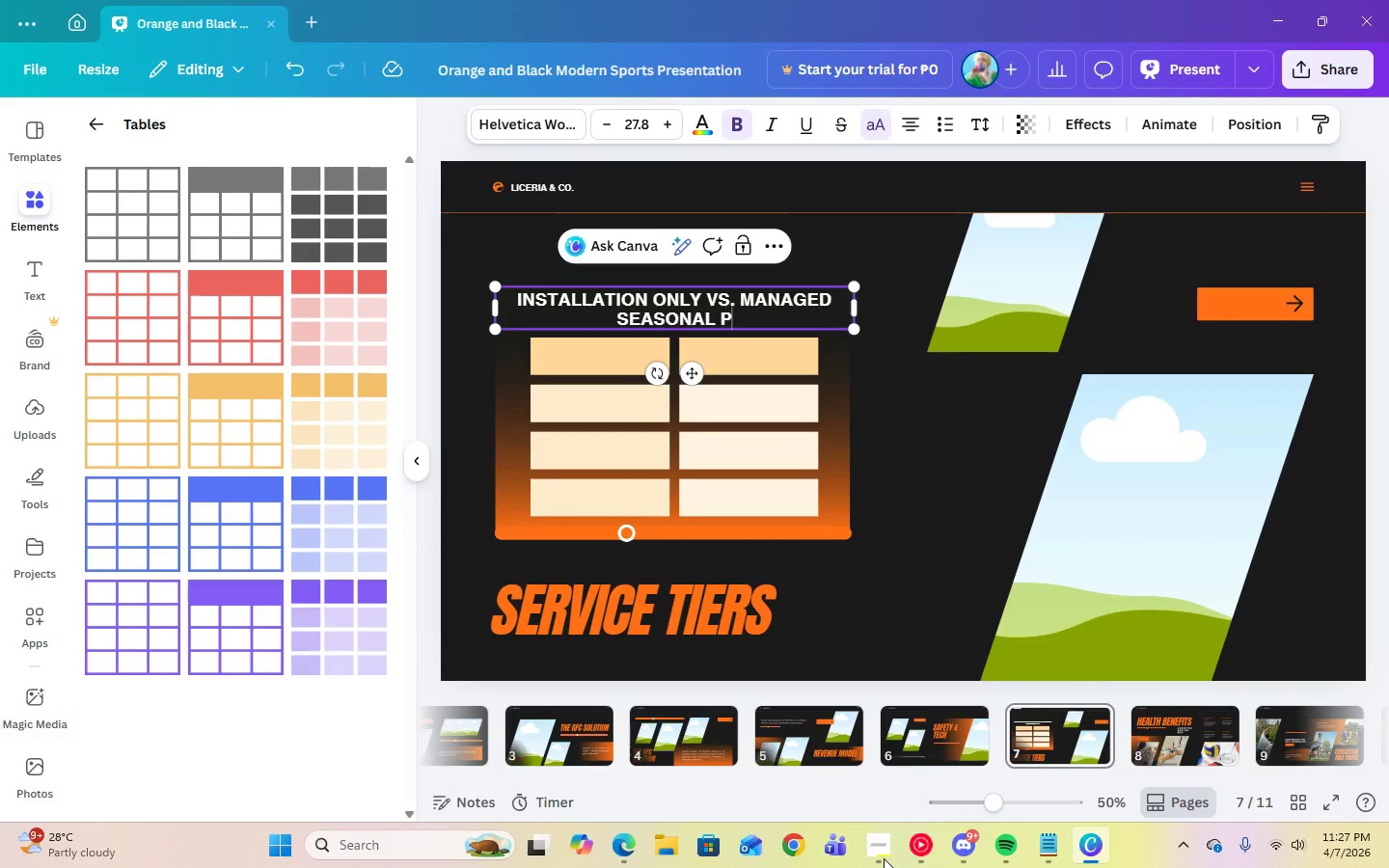 
key(Control+P)
 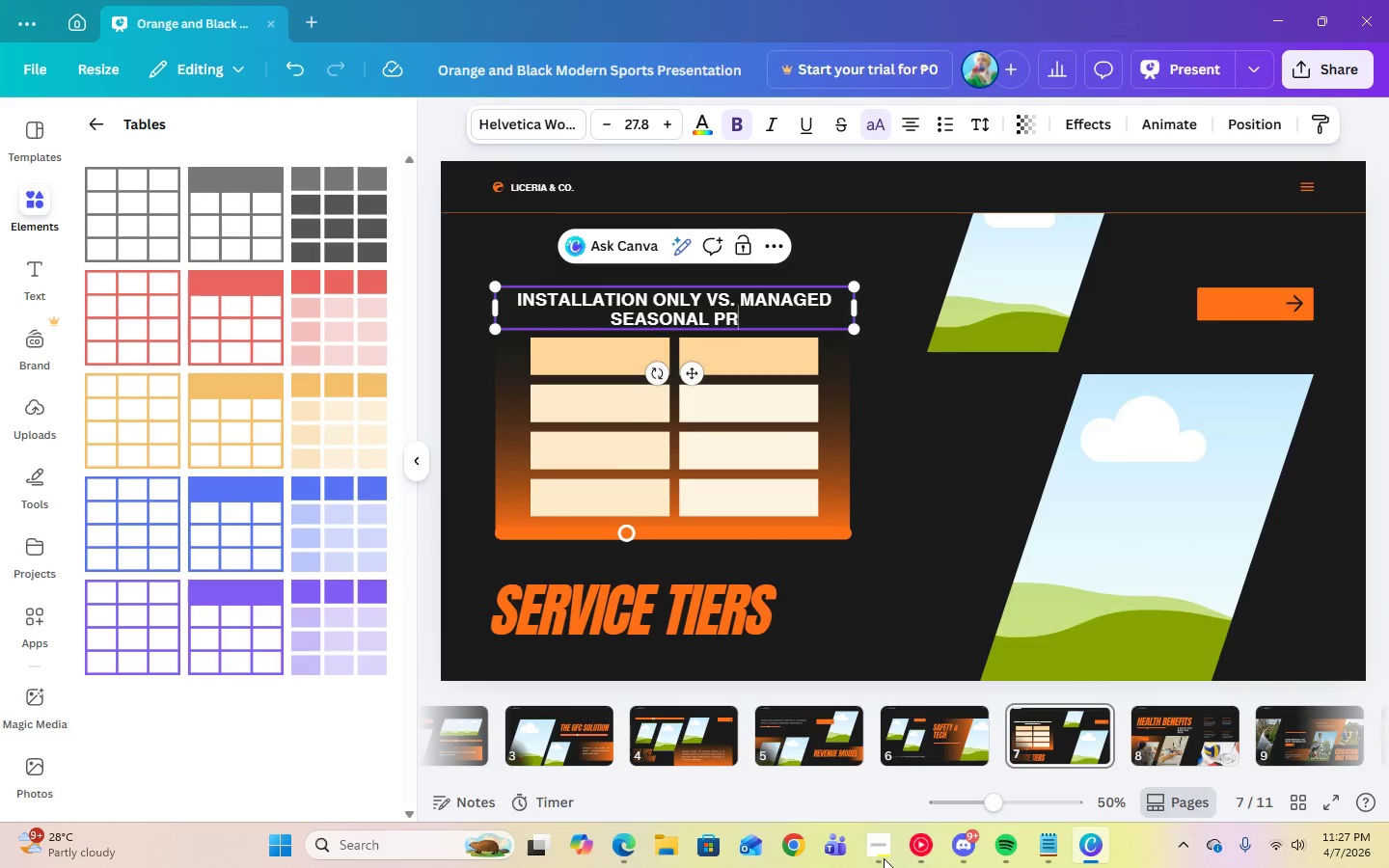 
key(Control+R)
 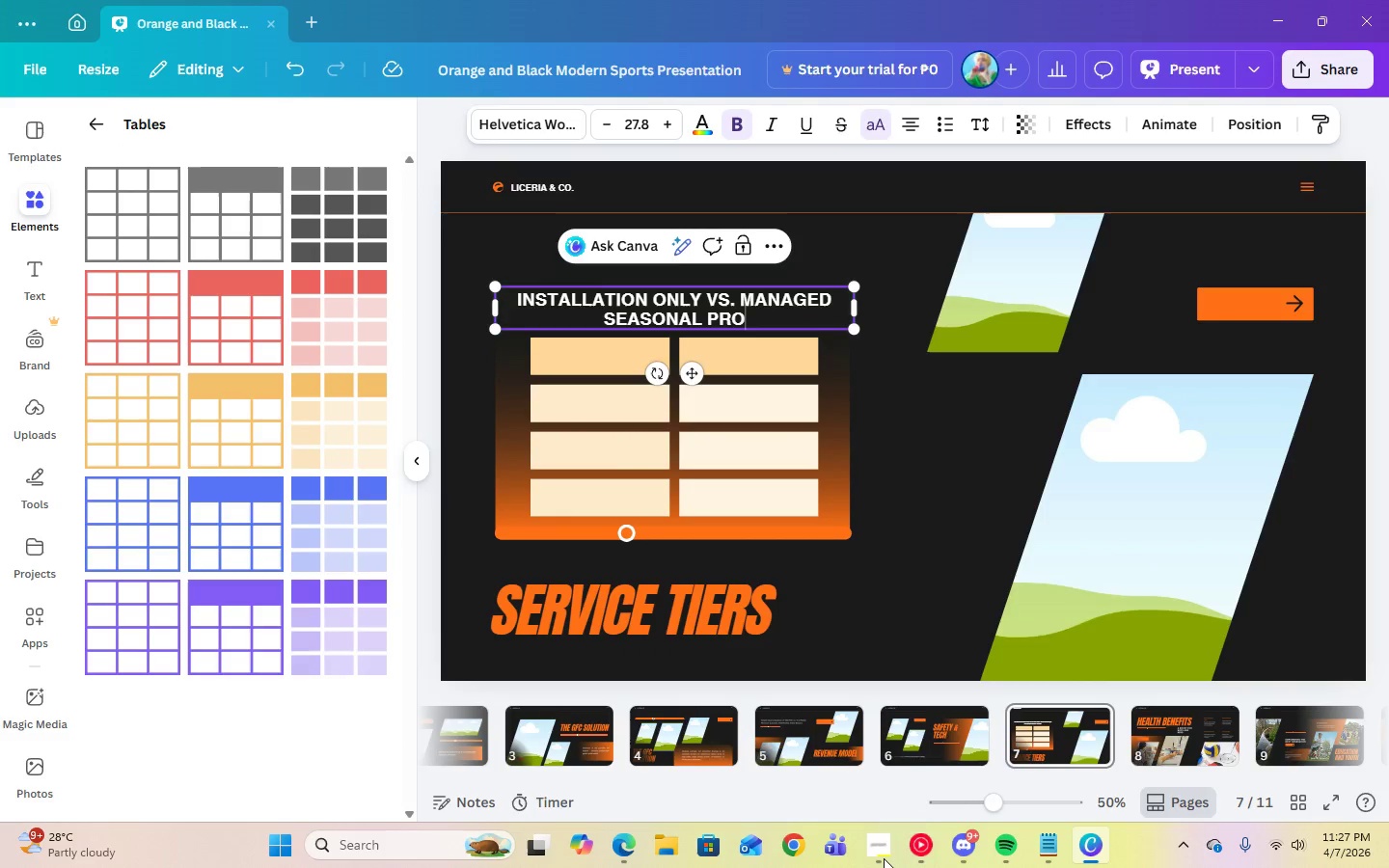 
key(Control+O)
 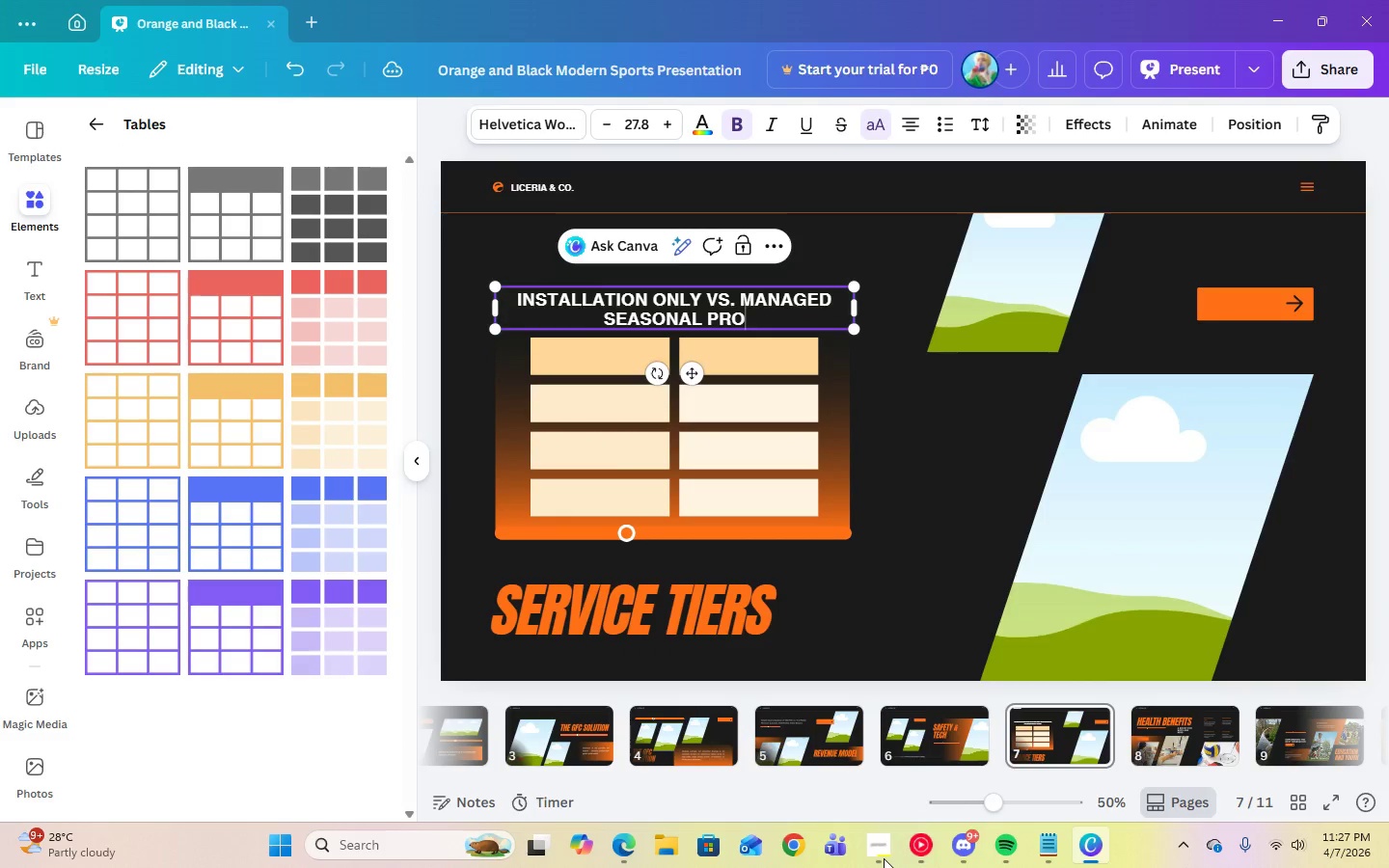 
key(Control+G)
 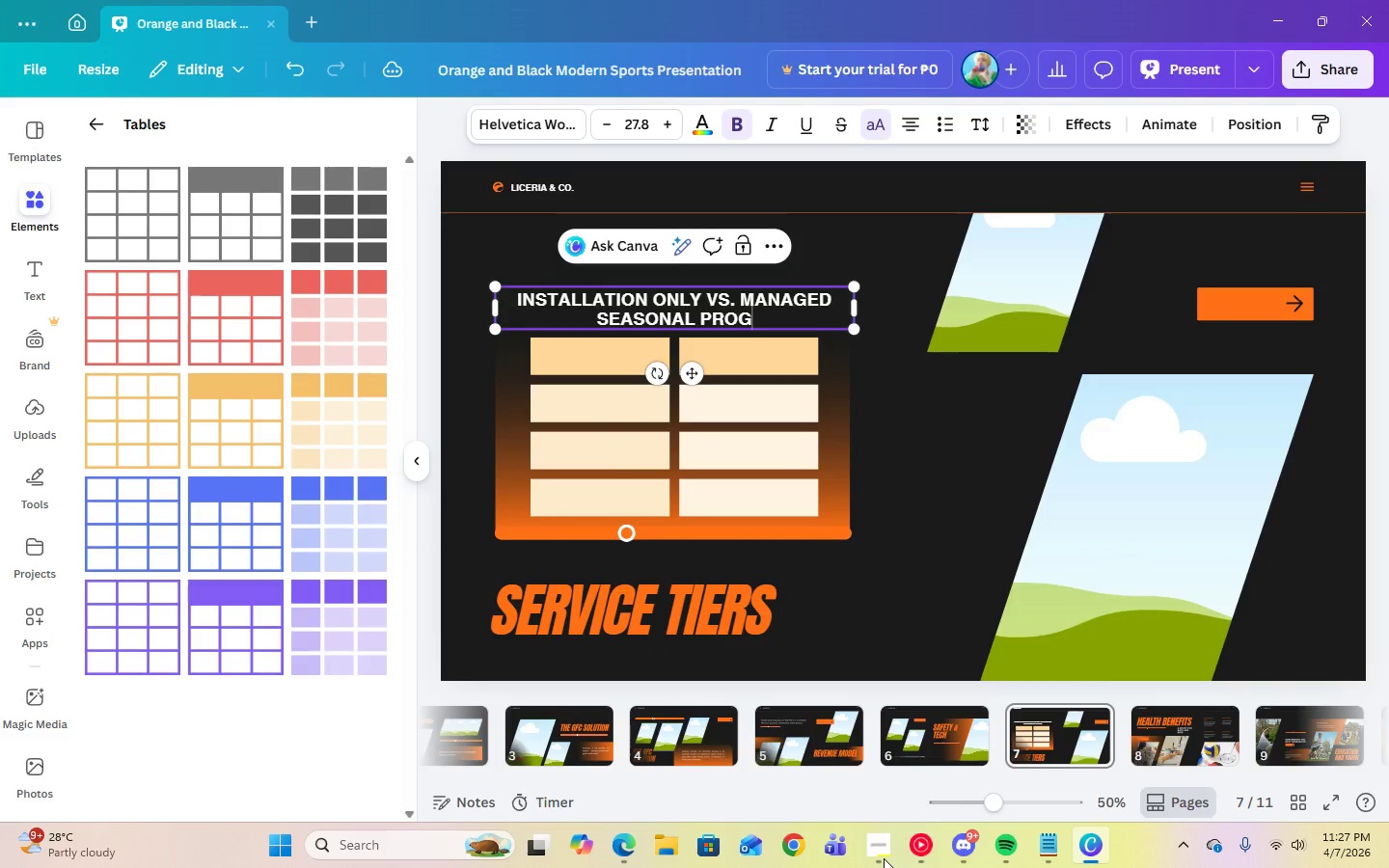 
key(Control+R)
 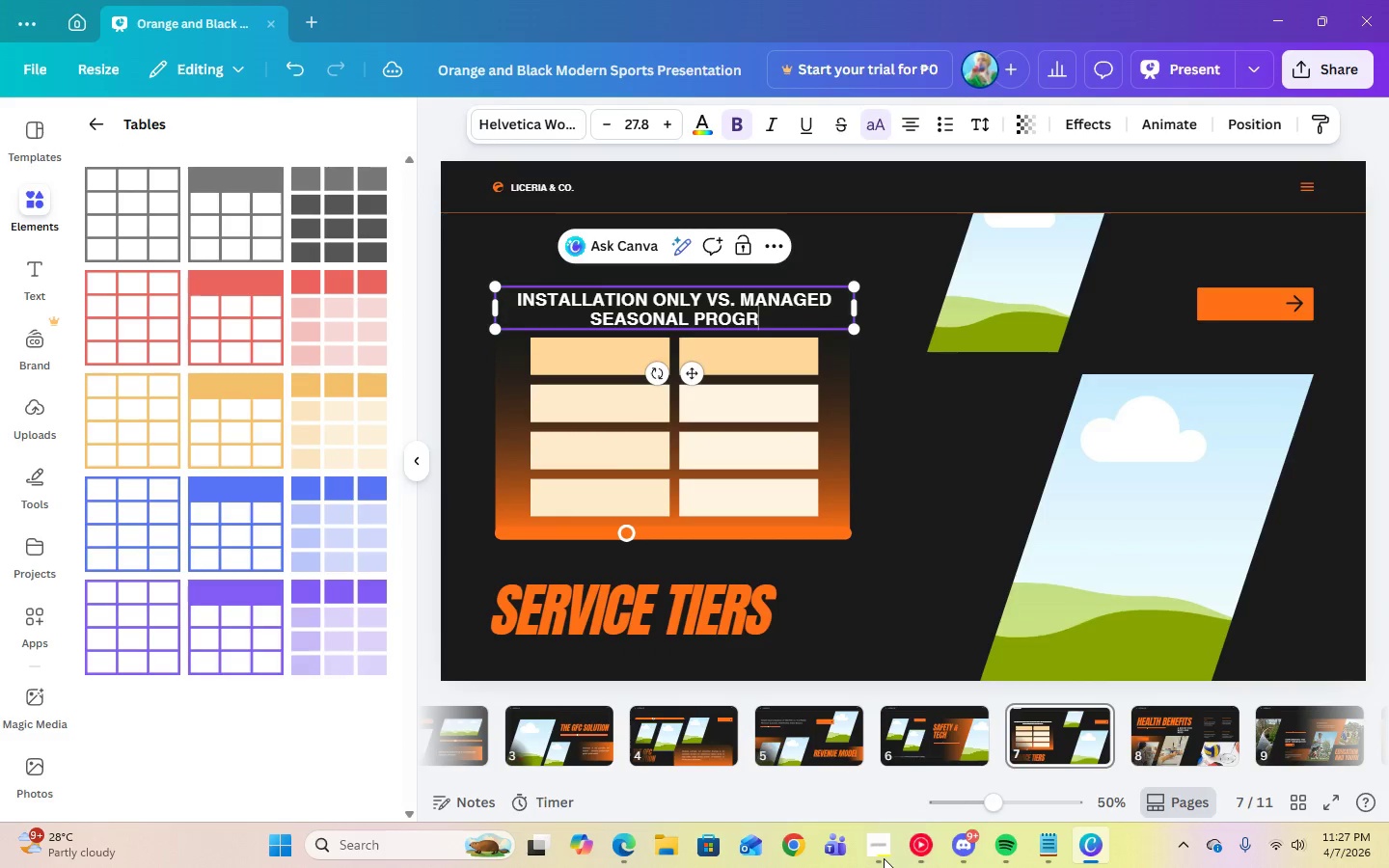 
key(Control+A)
 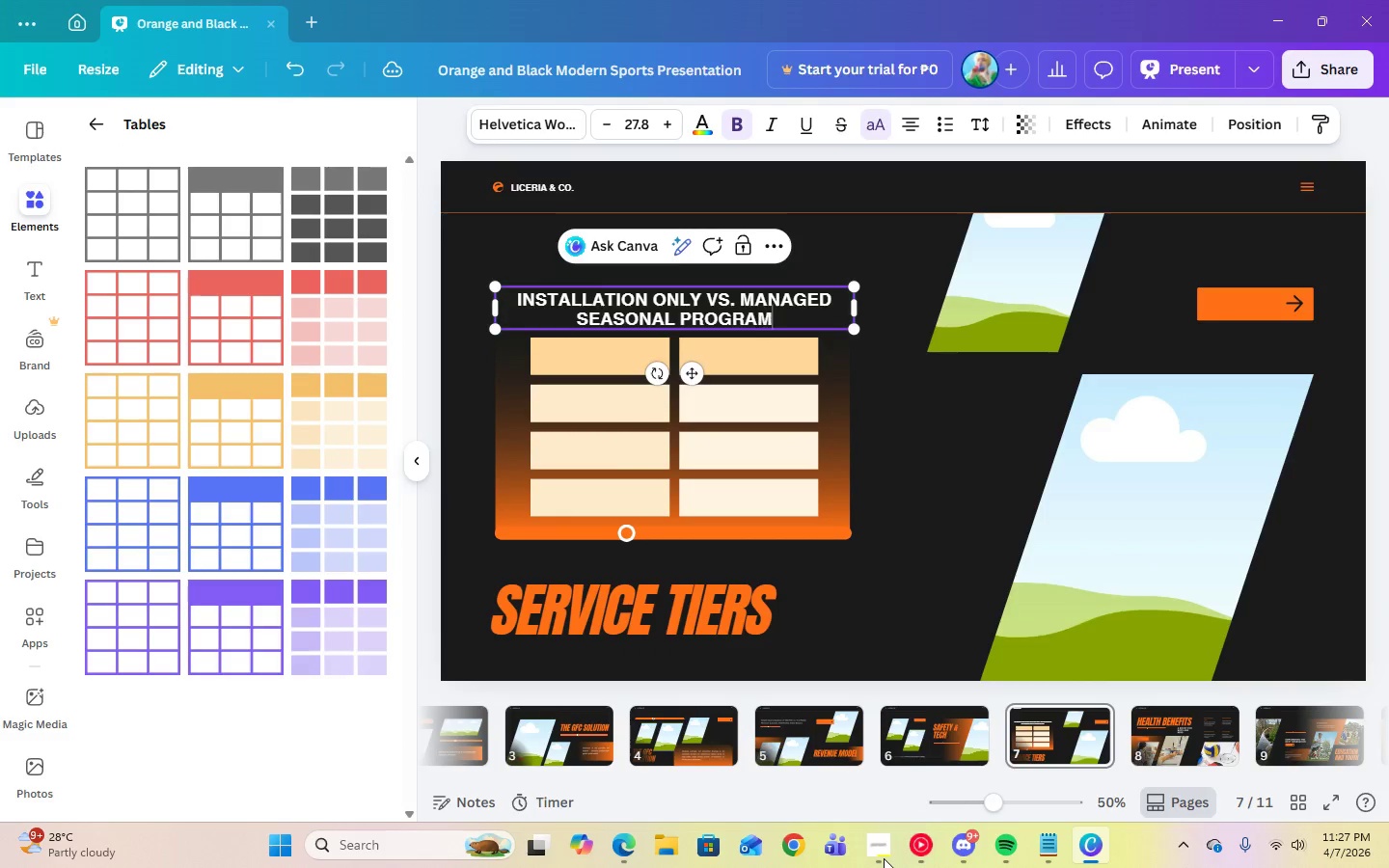 
key(Control+M)
 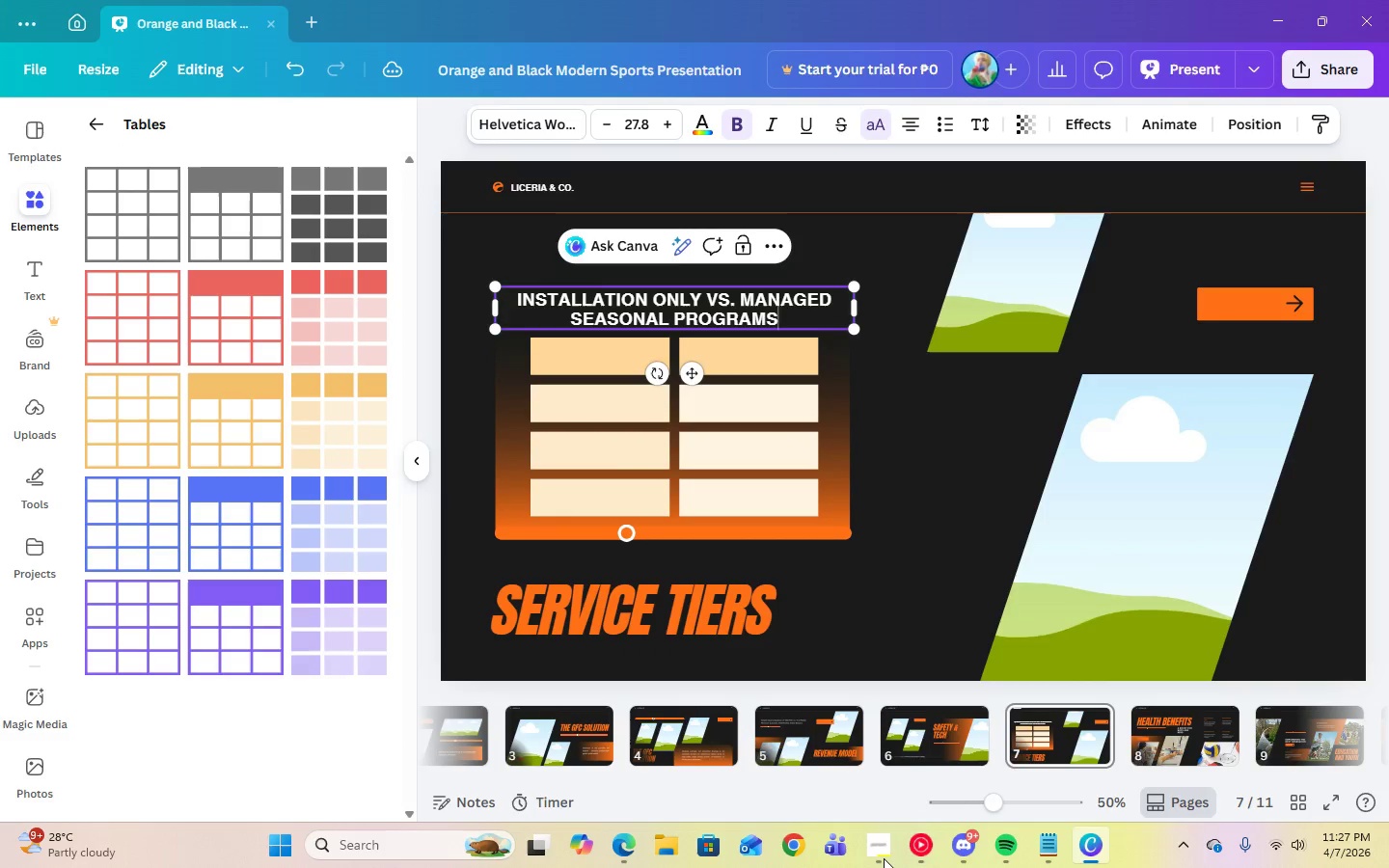 
key(Control+S)
 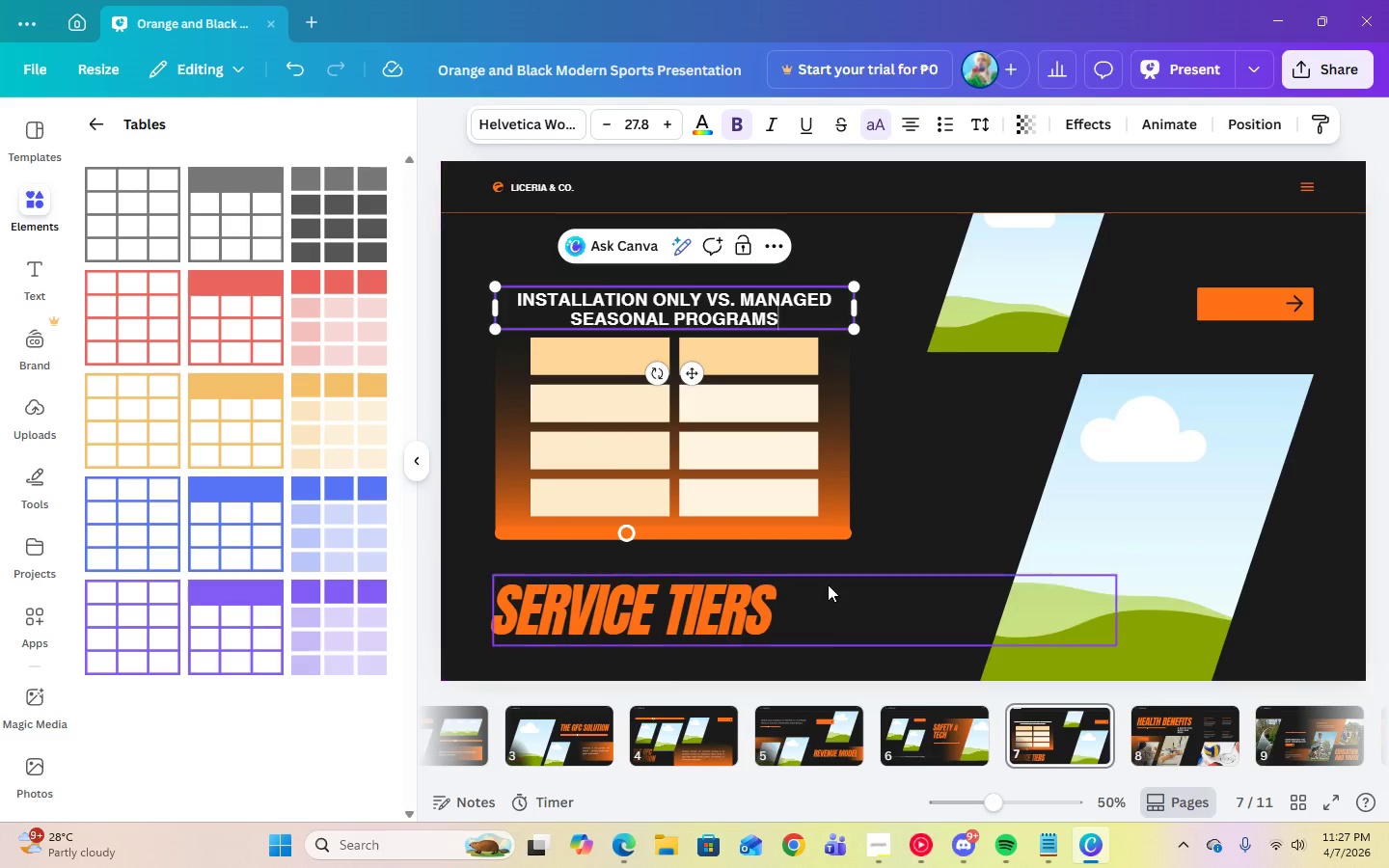 
left_click([937, 447])
 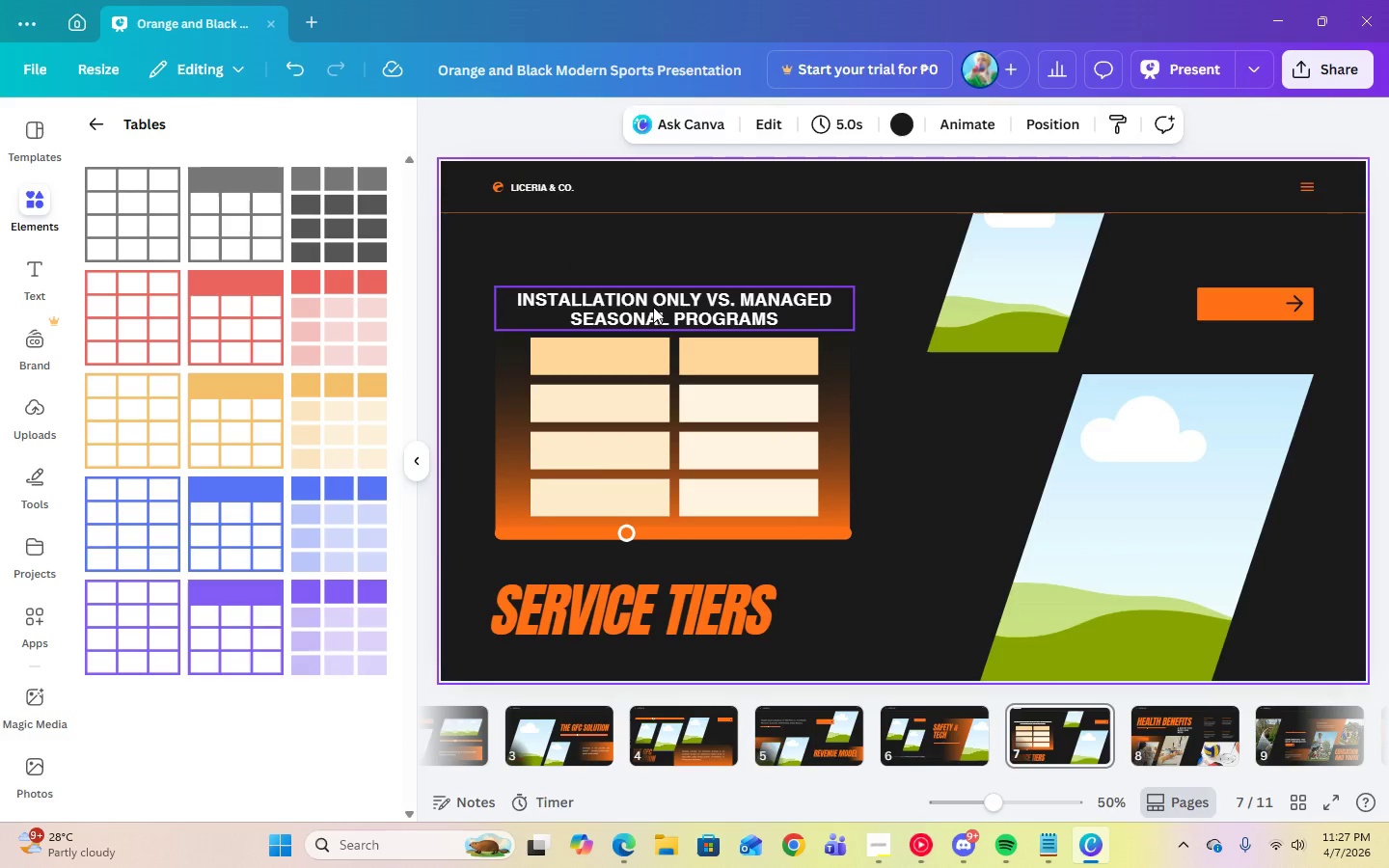 
left_click_drag(start_coordinate=[662, 309], to_coordinate=[659, 294])
 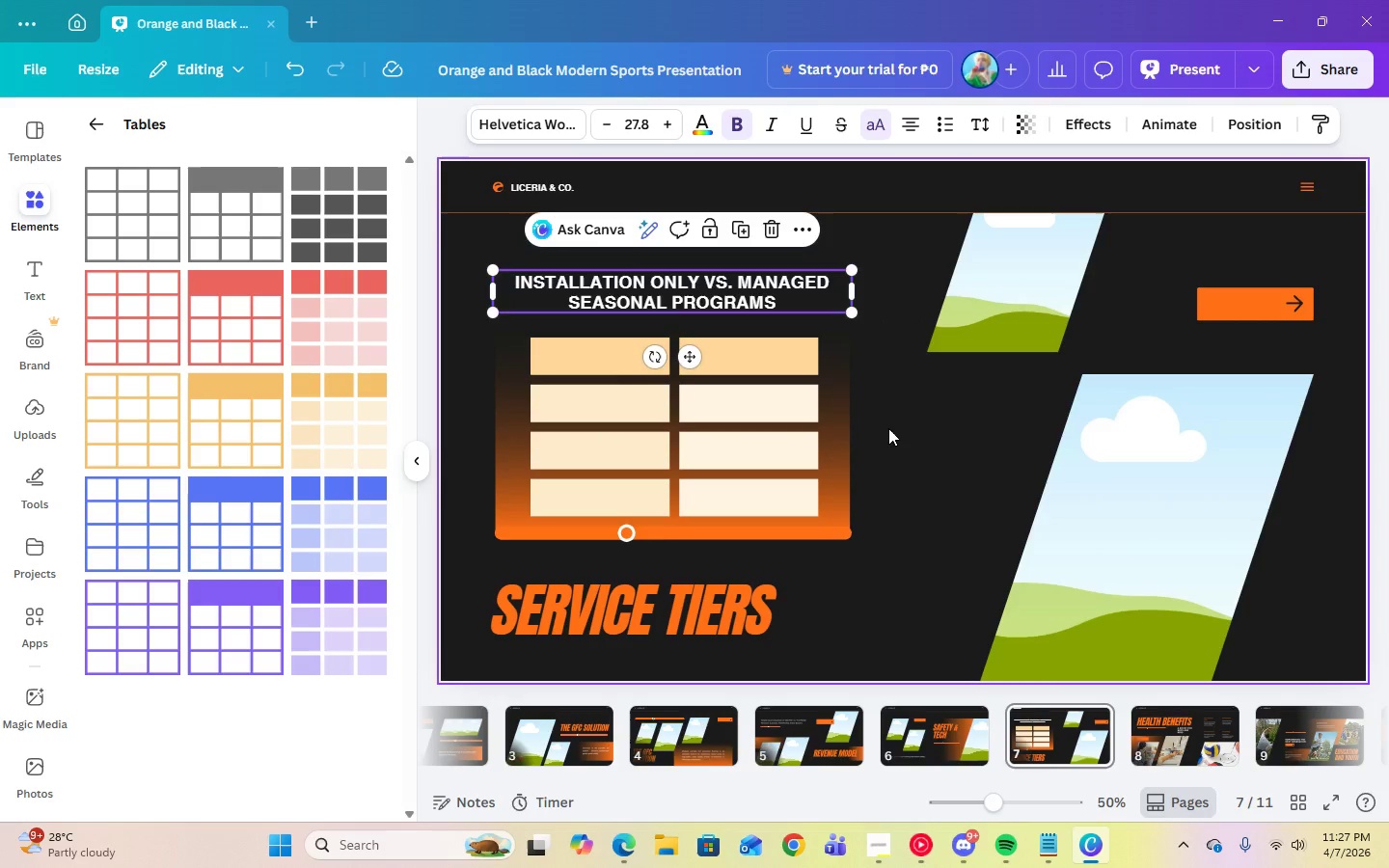 
left_click([888, 428])
 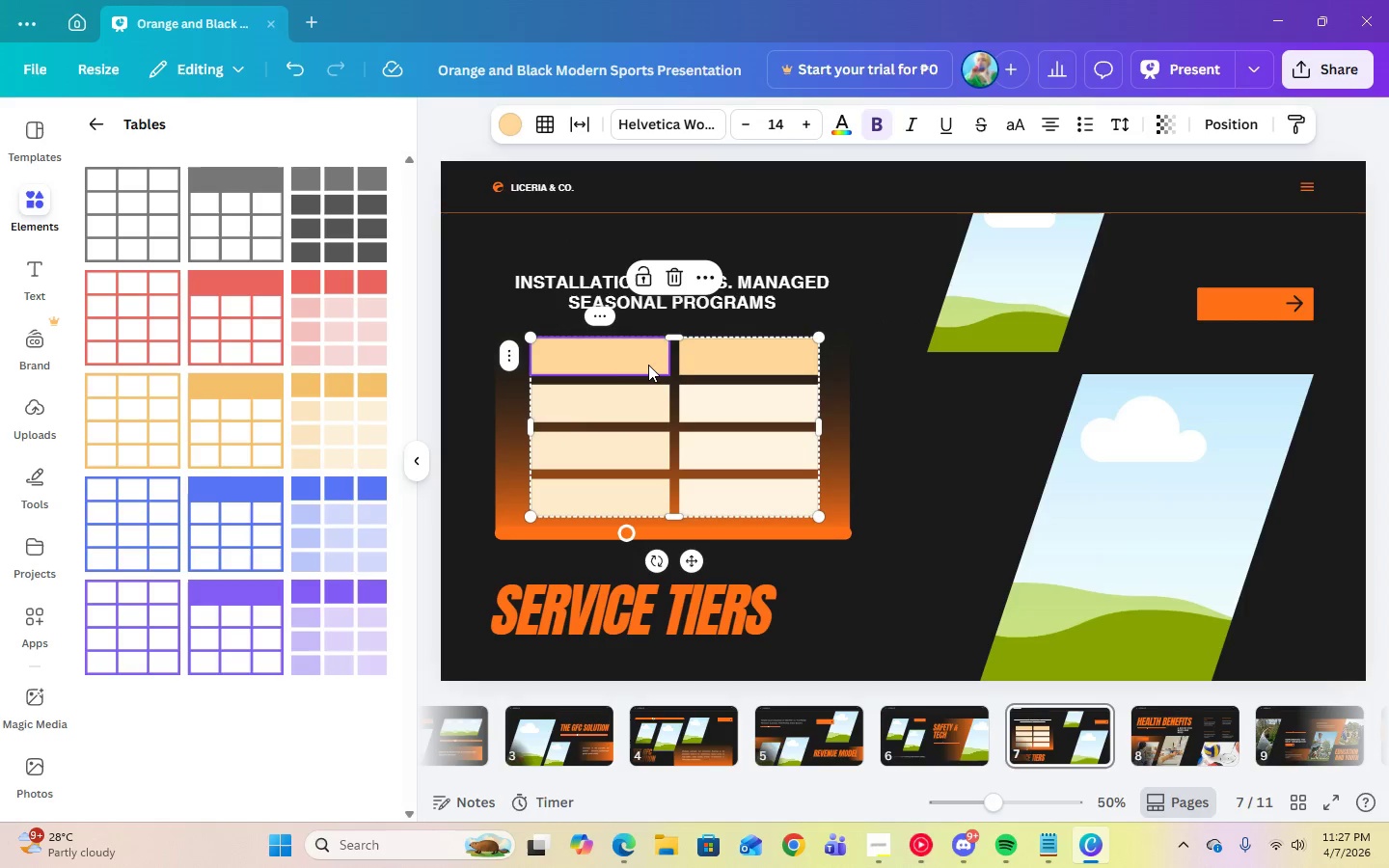 
double_click([648, 365])
 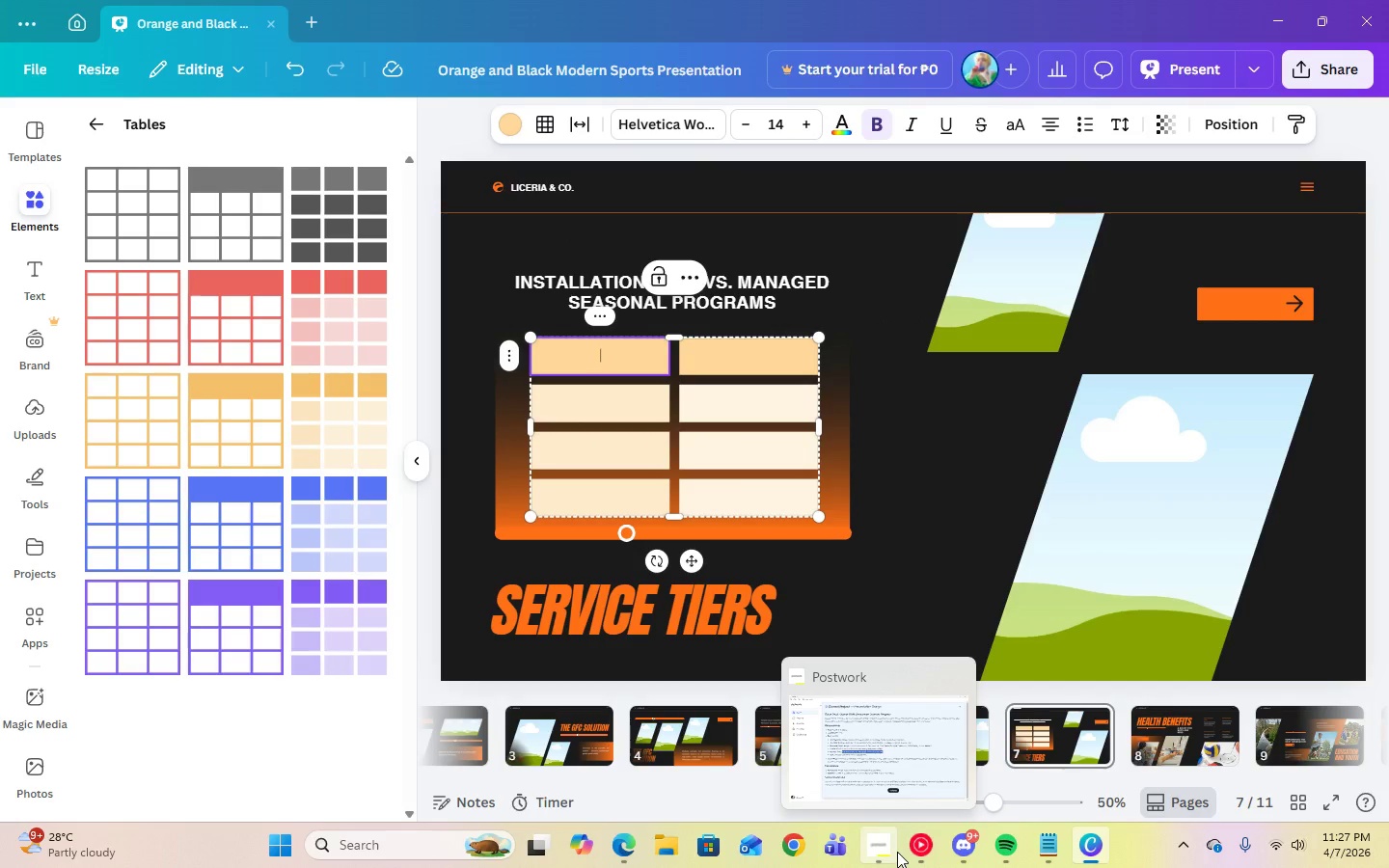 
left_click([897, 852])